 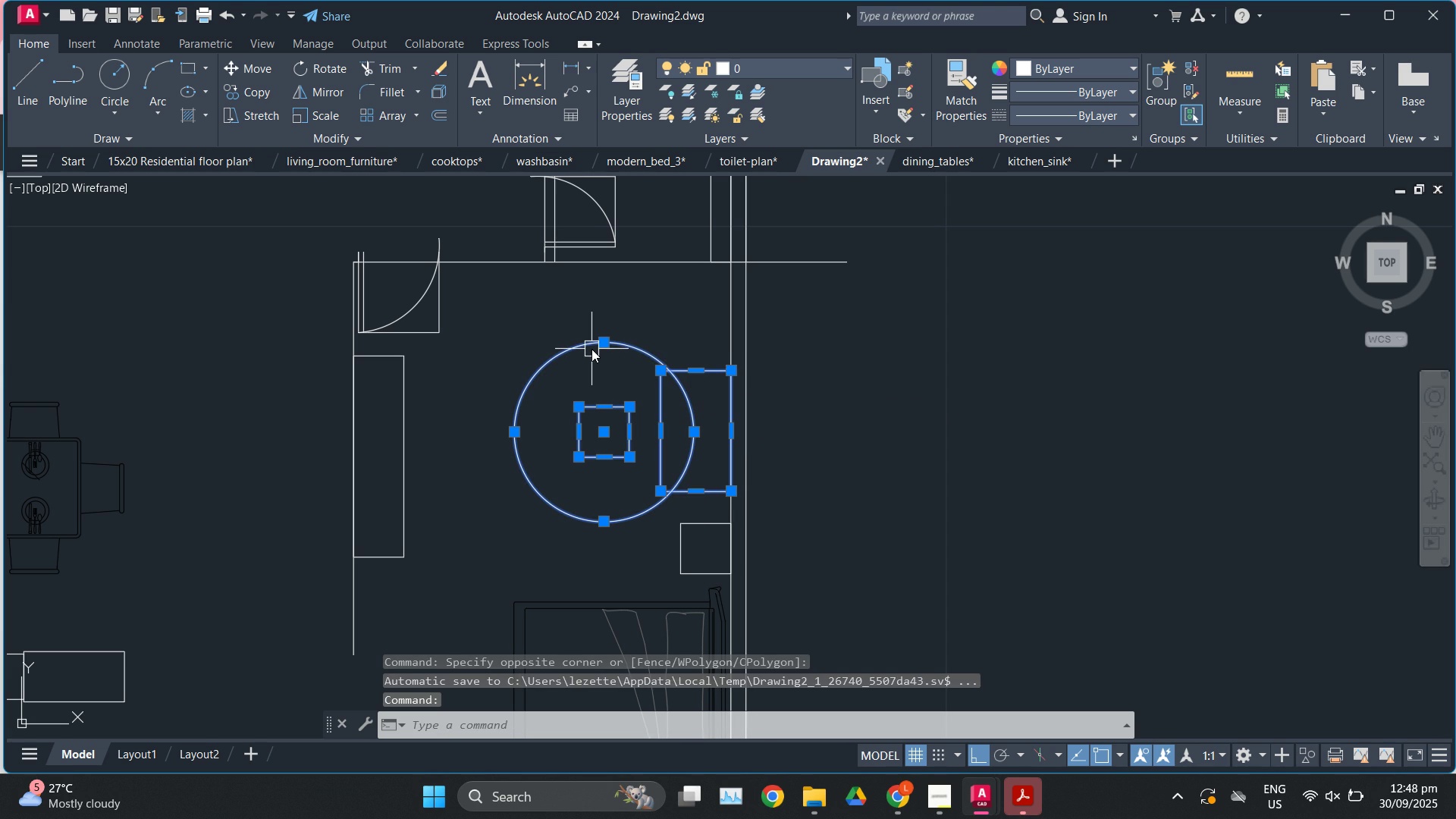 
type(tr)
 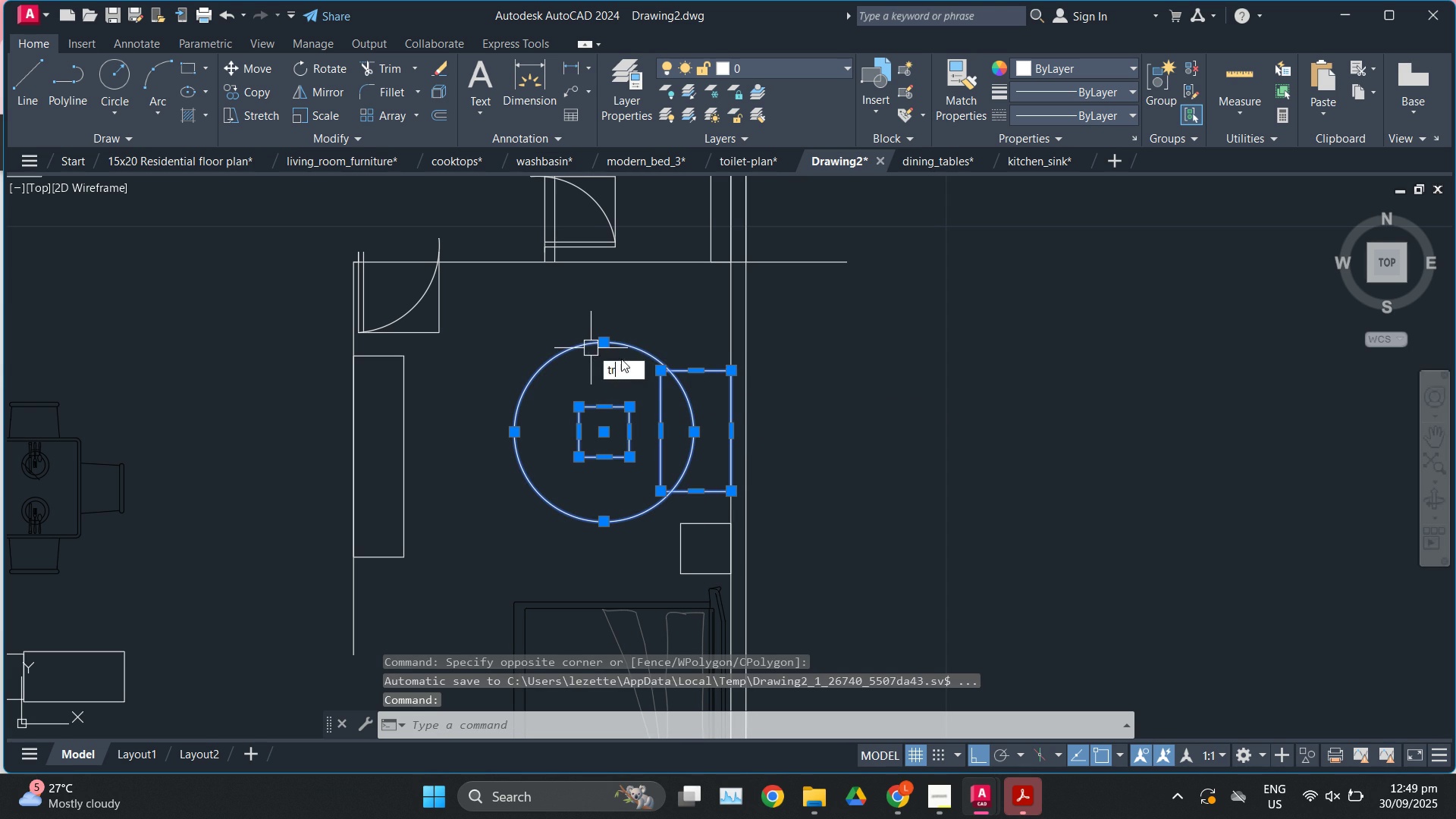 
key(Enter)
 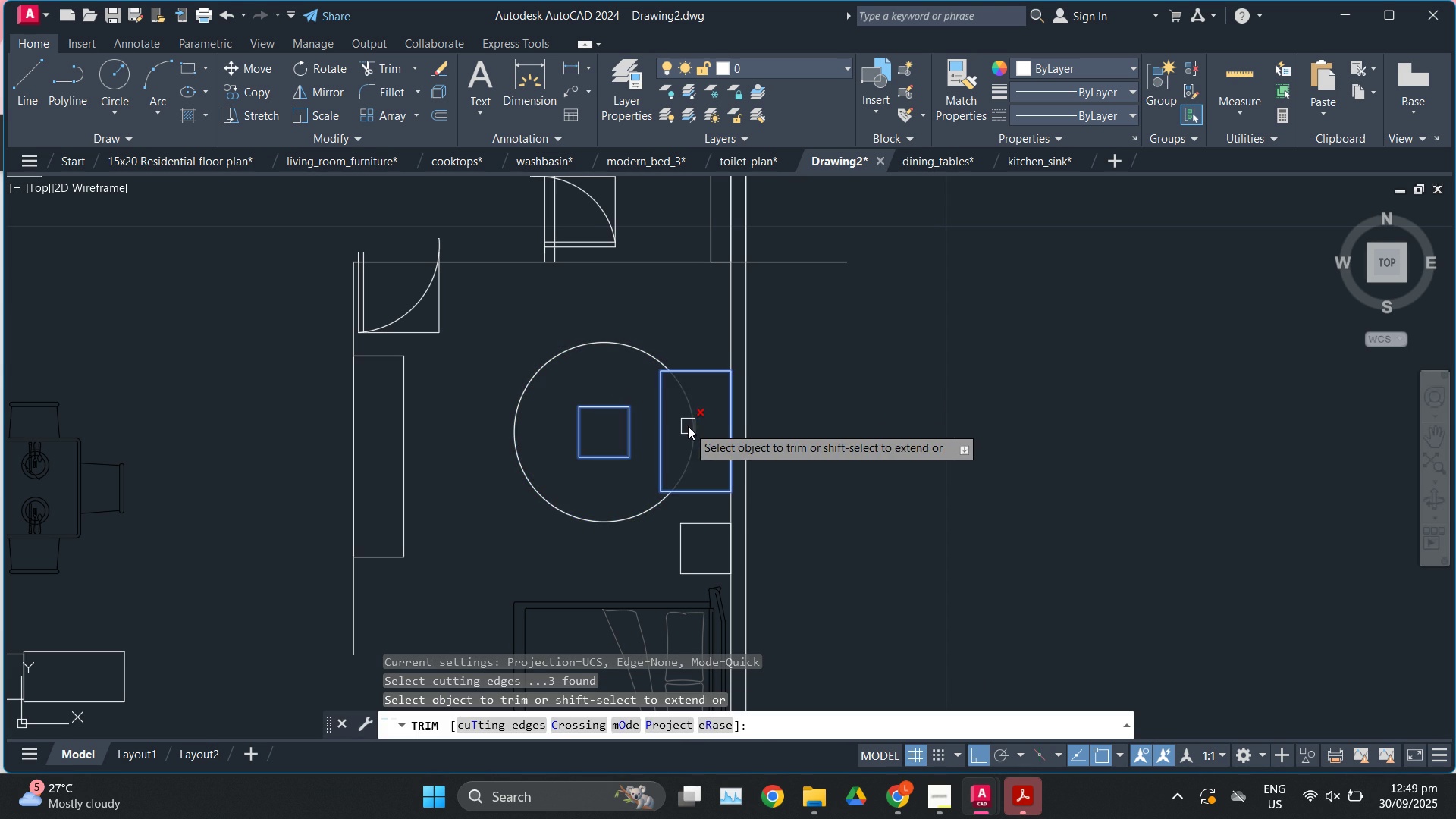 
left_click([688, 428])
 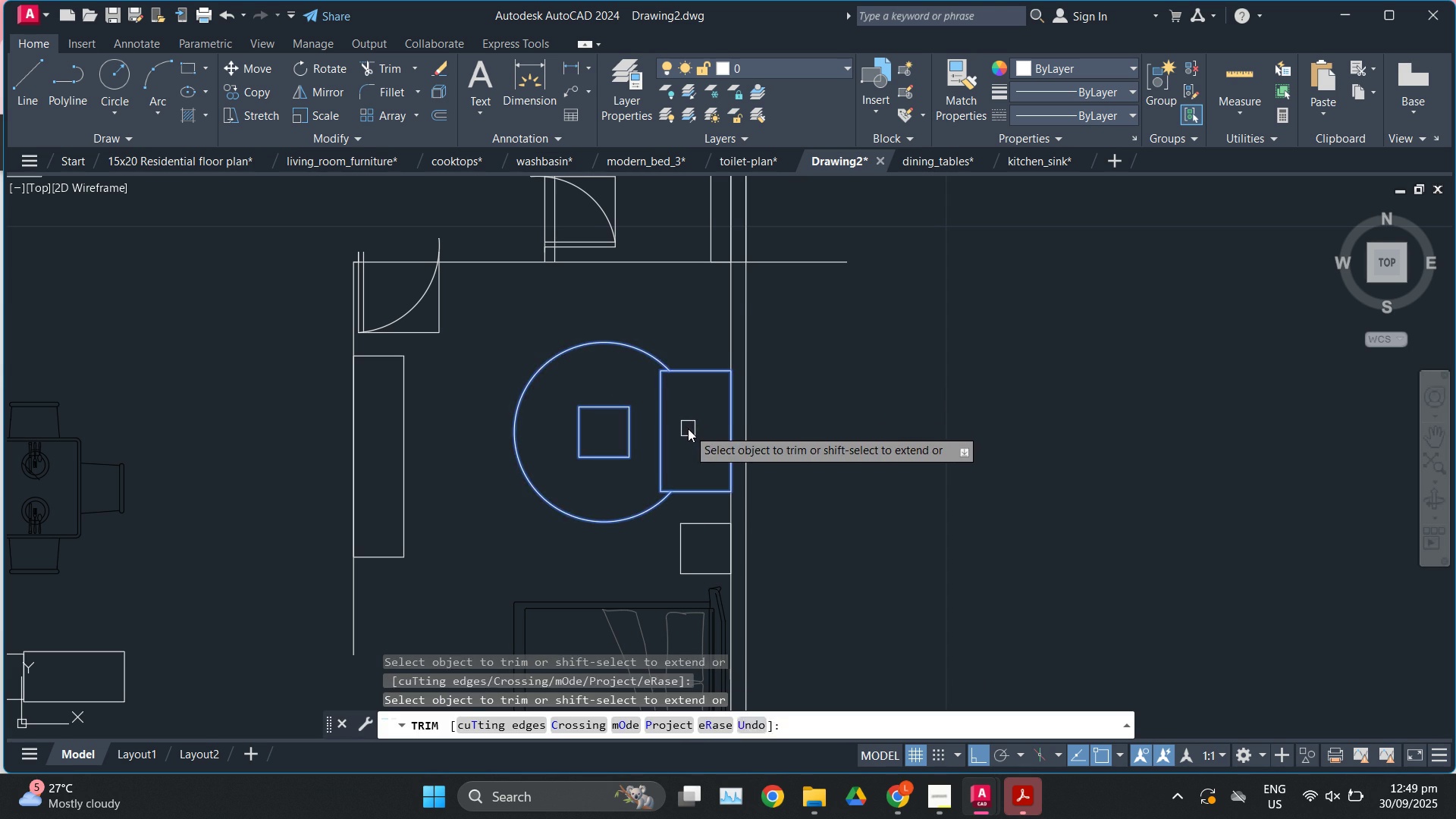 
key(Escape)
 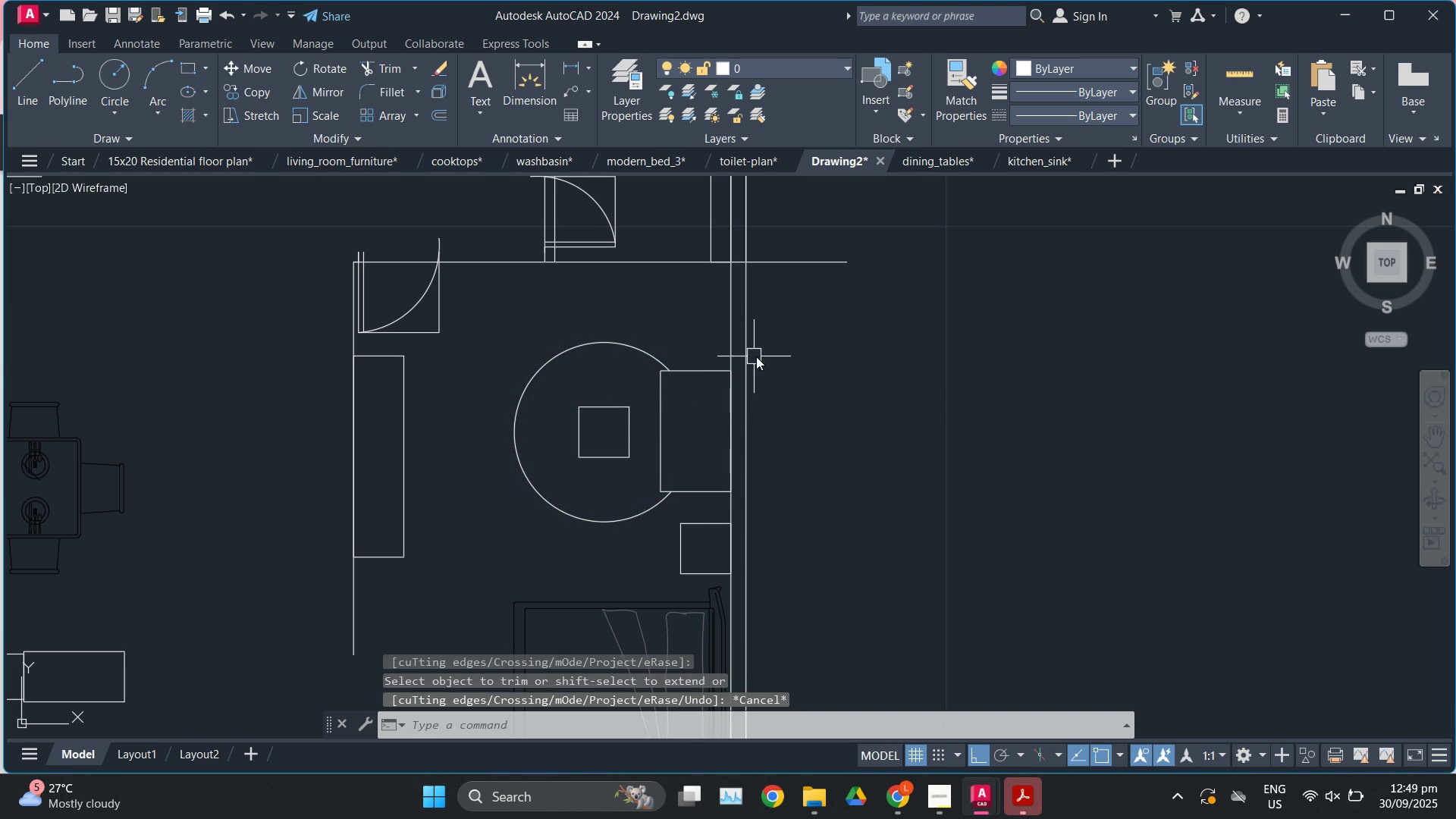 
scroll: coordinate [766, 372], scroll_direction: down, amount: 1.0
 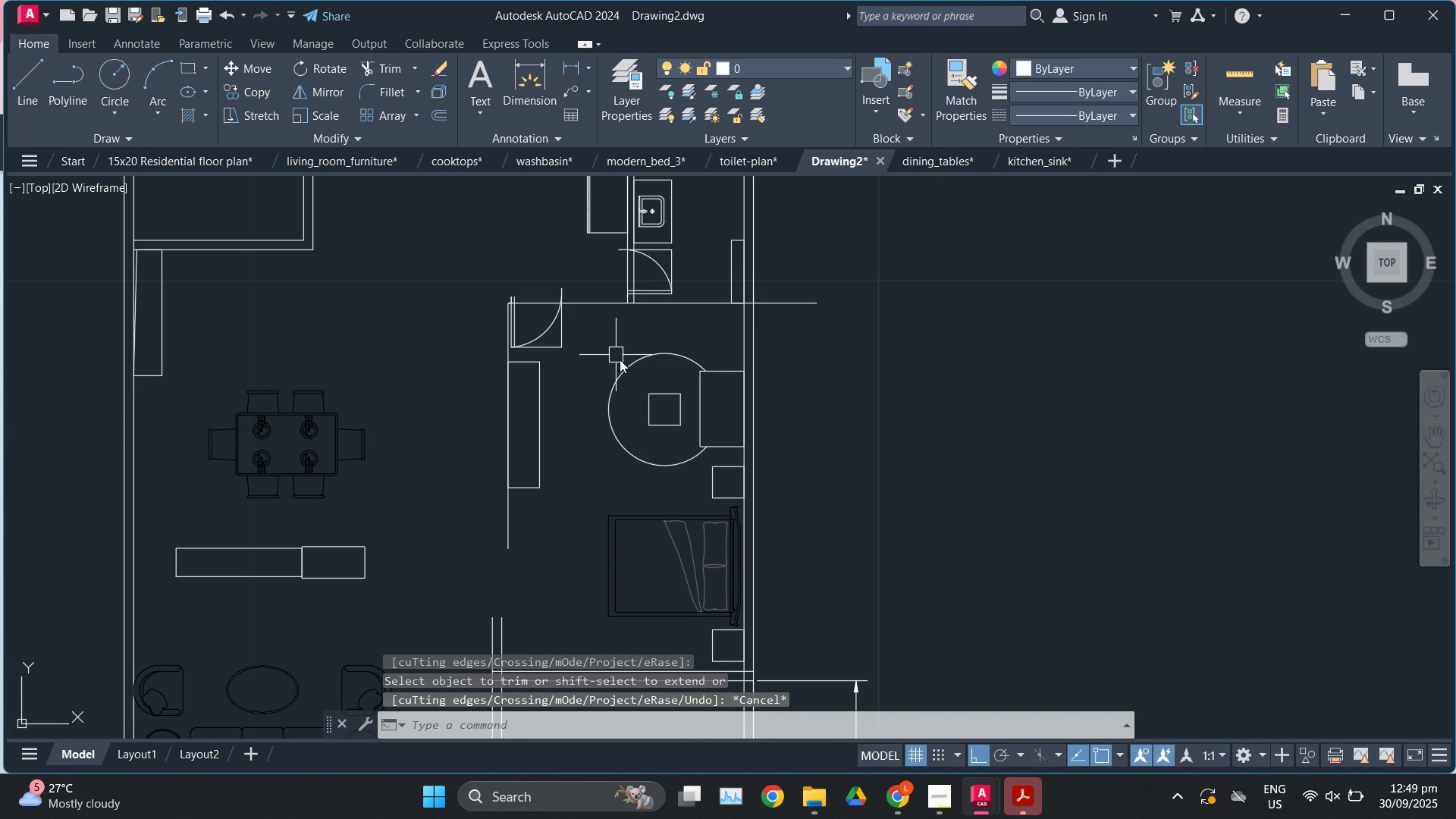 
left_click([627, 372])
 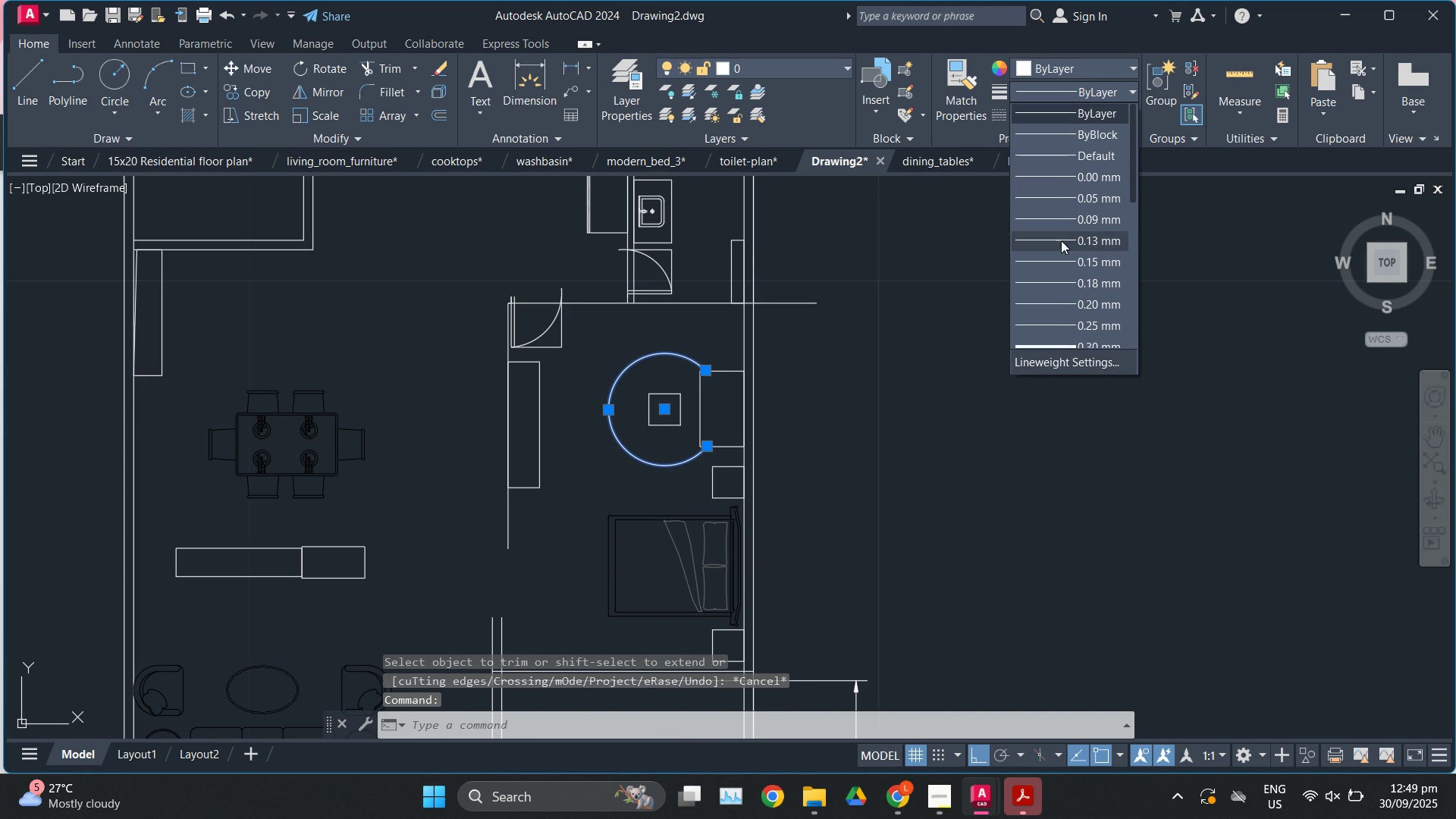 
left_click([1085, 211])
 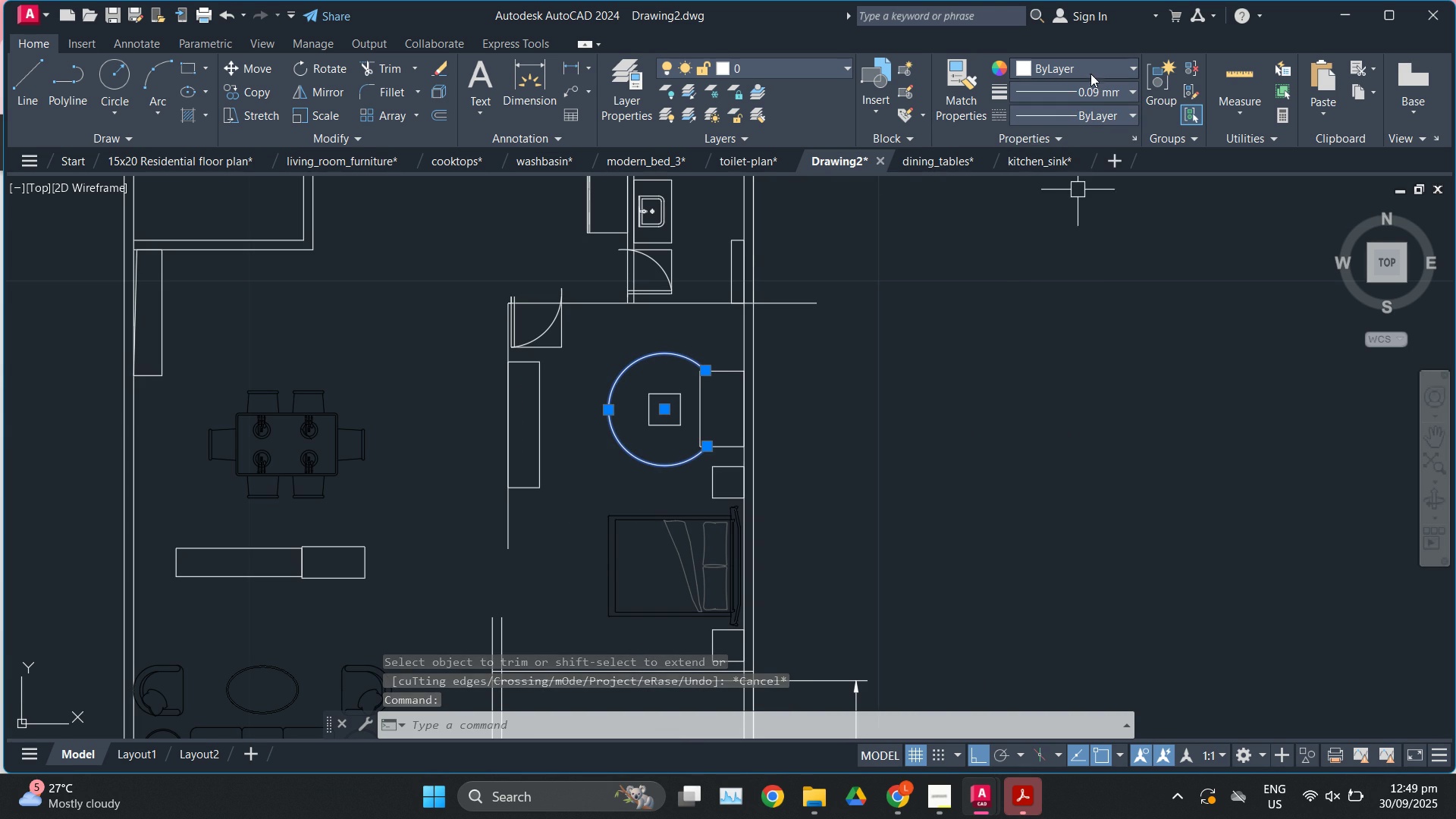 
left_click([1090, 88])
 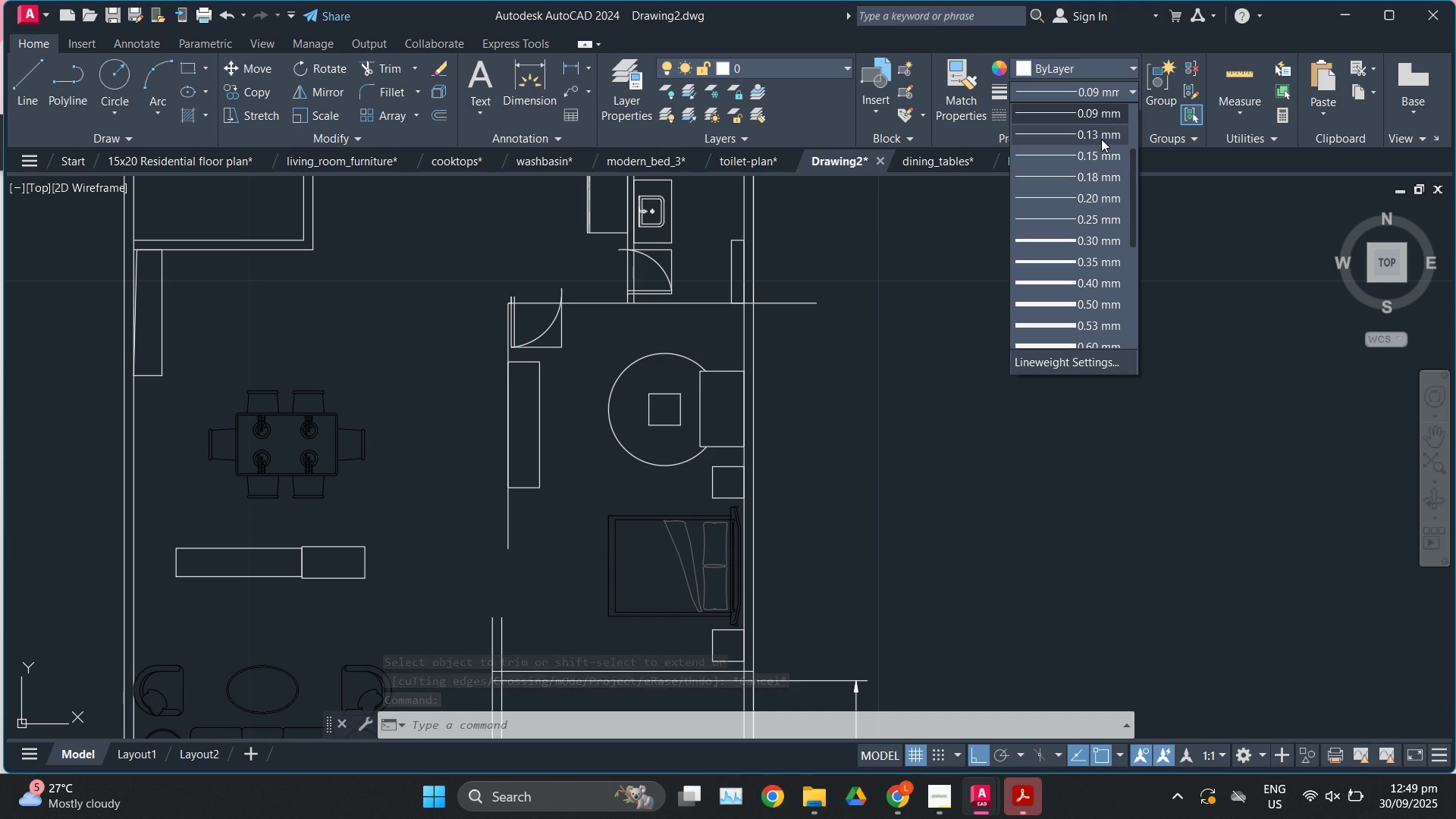 
scroll: coordinate [1108, 136], scroll_direction: up, amount: 1.0
 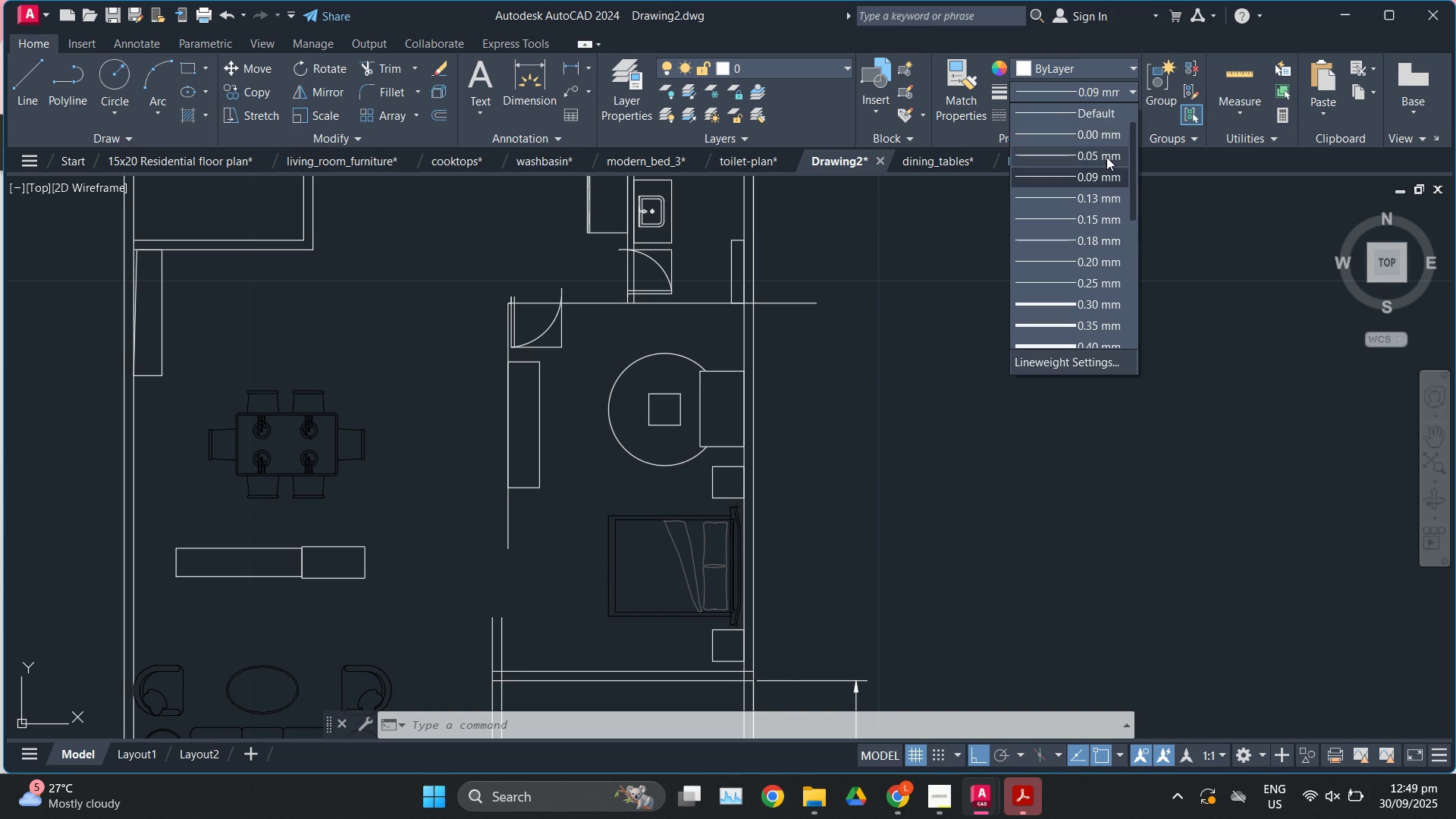 
left_click([1106, 158])
 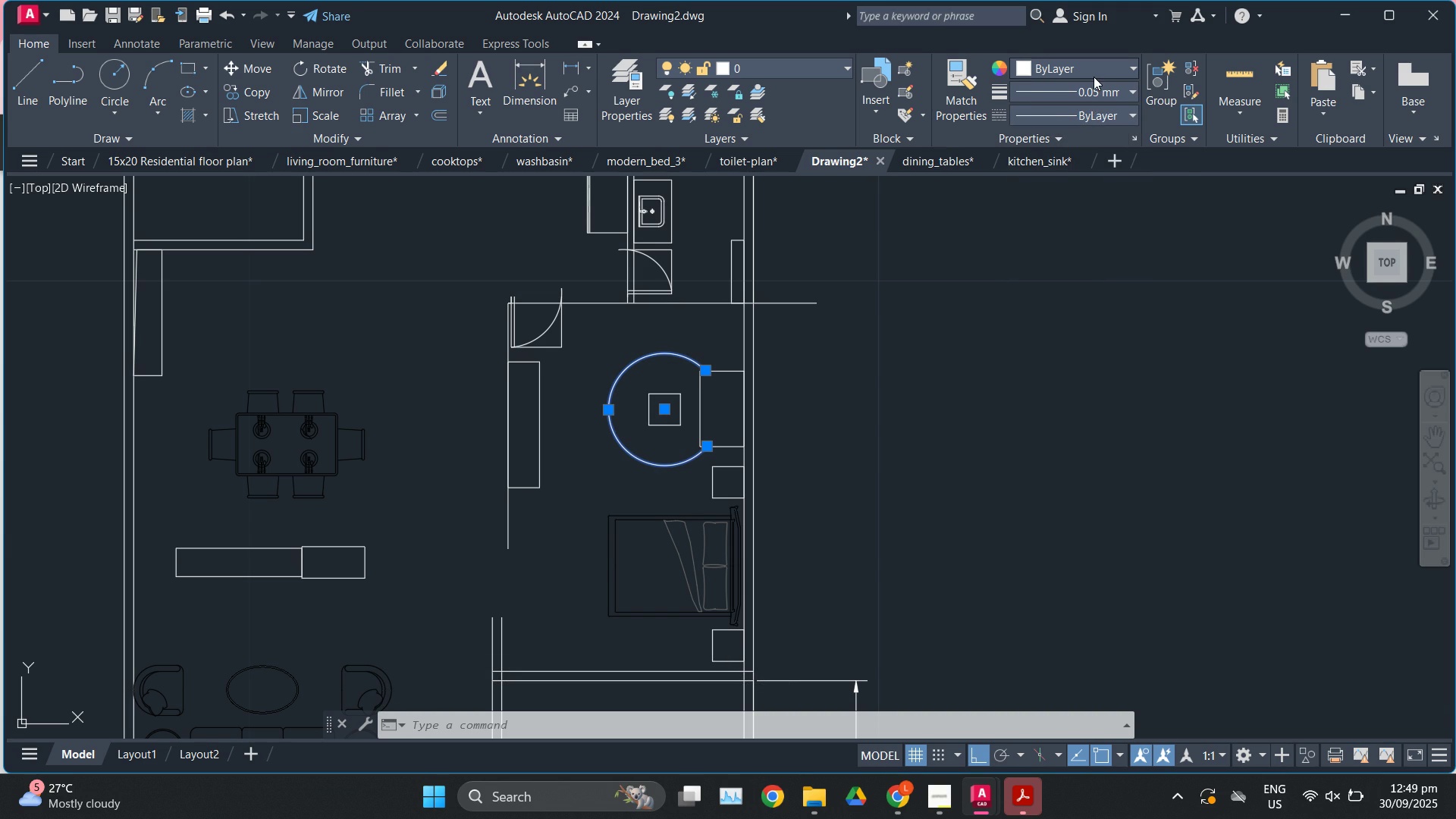 
left_click([1094, 77])
 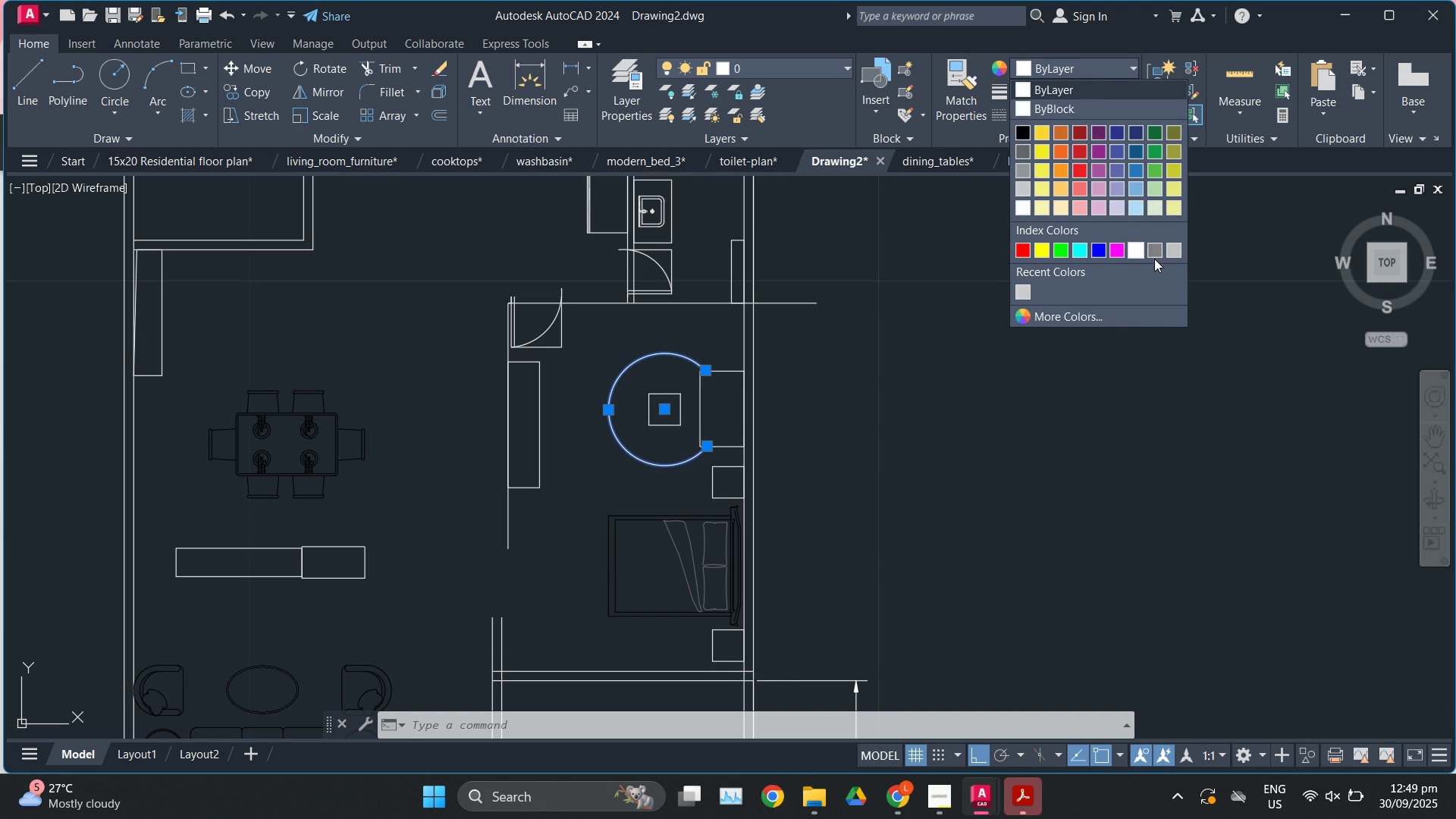 
left_click([1154, 259])
 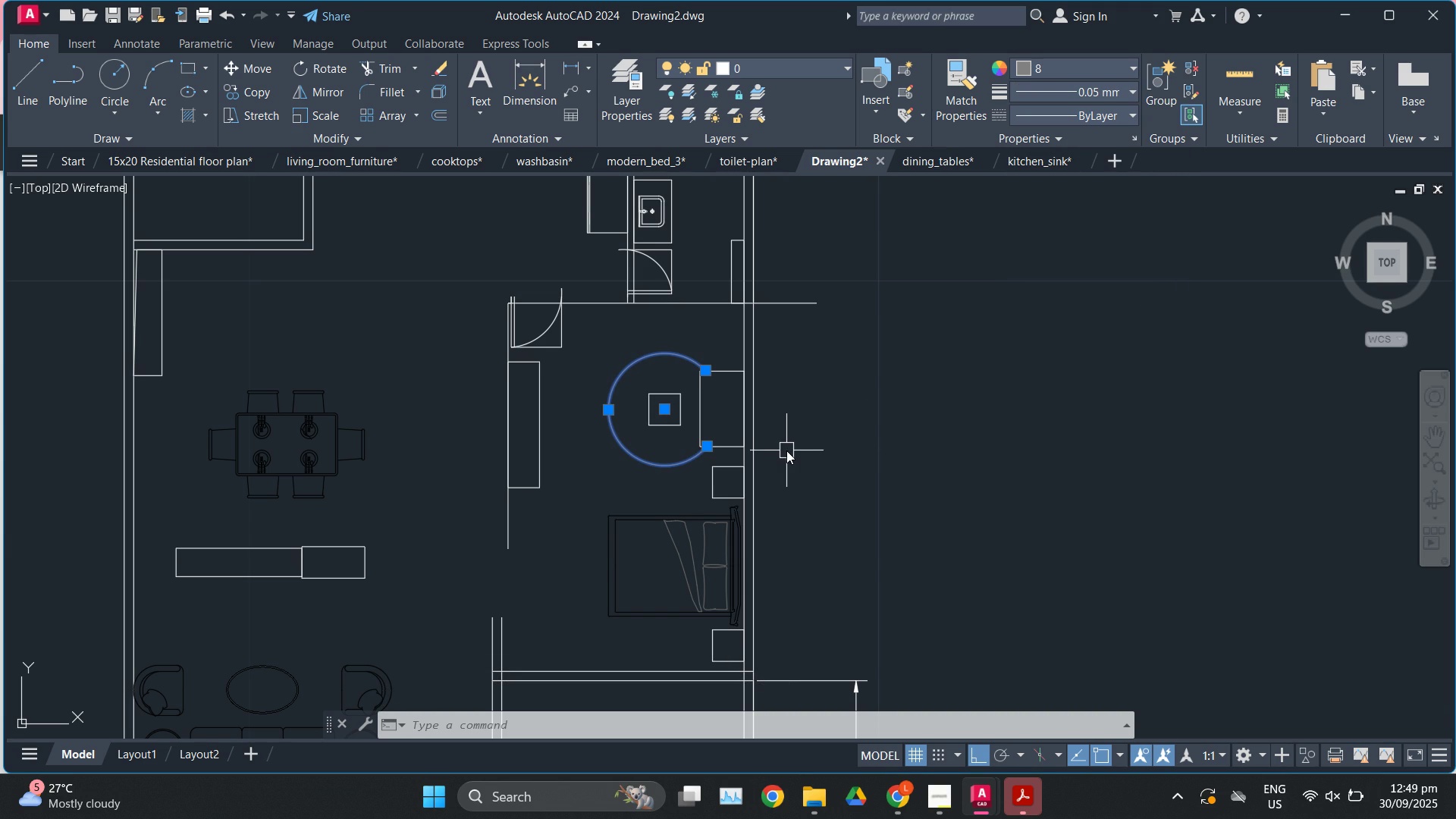 
key(Escape)
 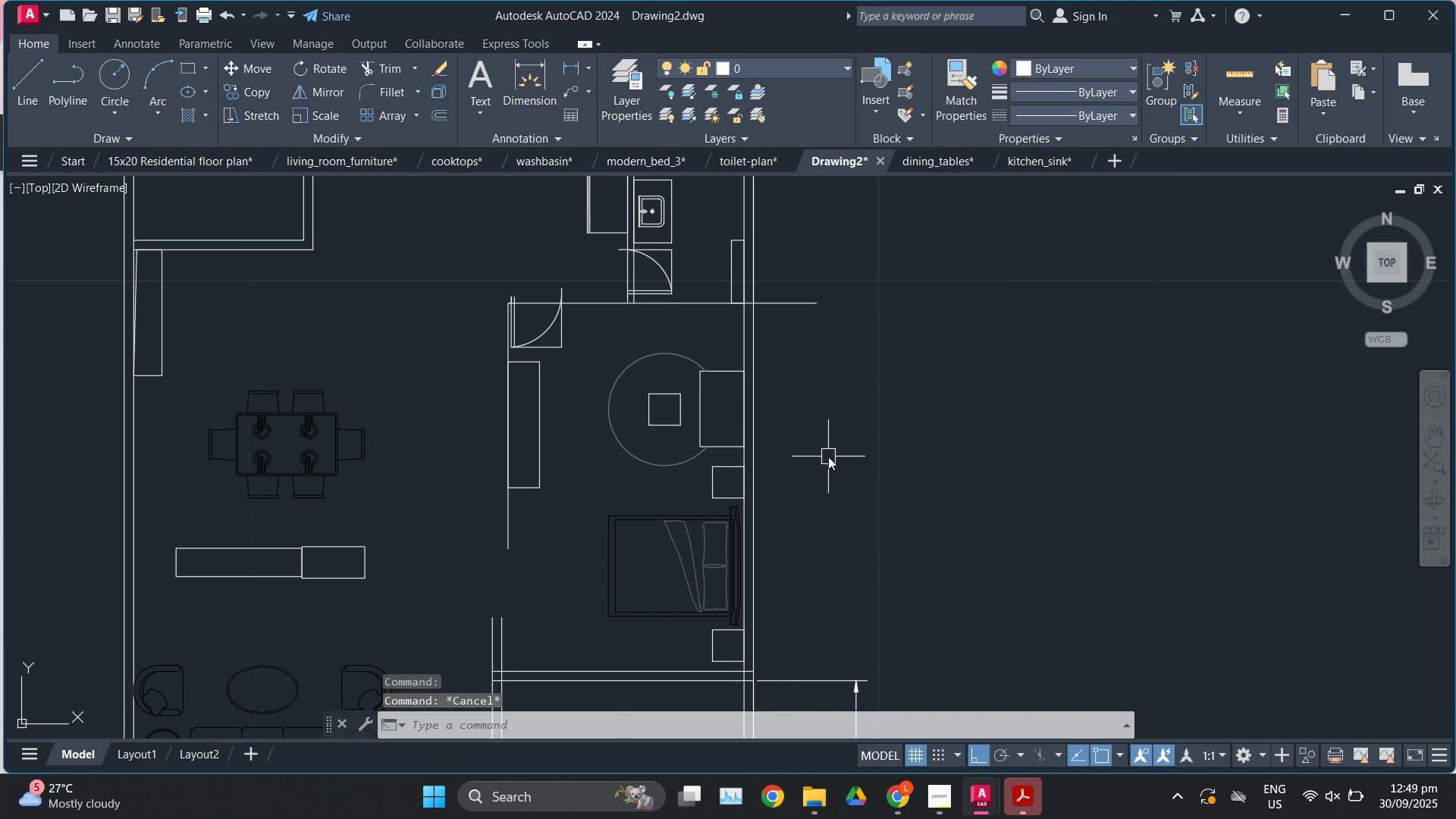 
scroll: coordinate [830, 453], scroll_direction: down, amount: 1.0
 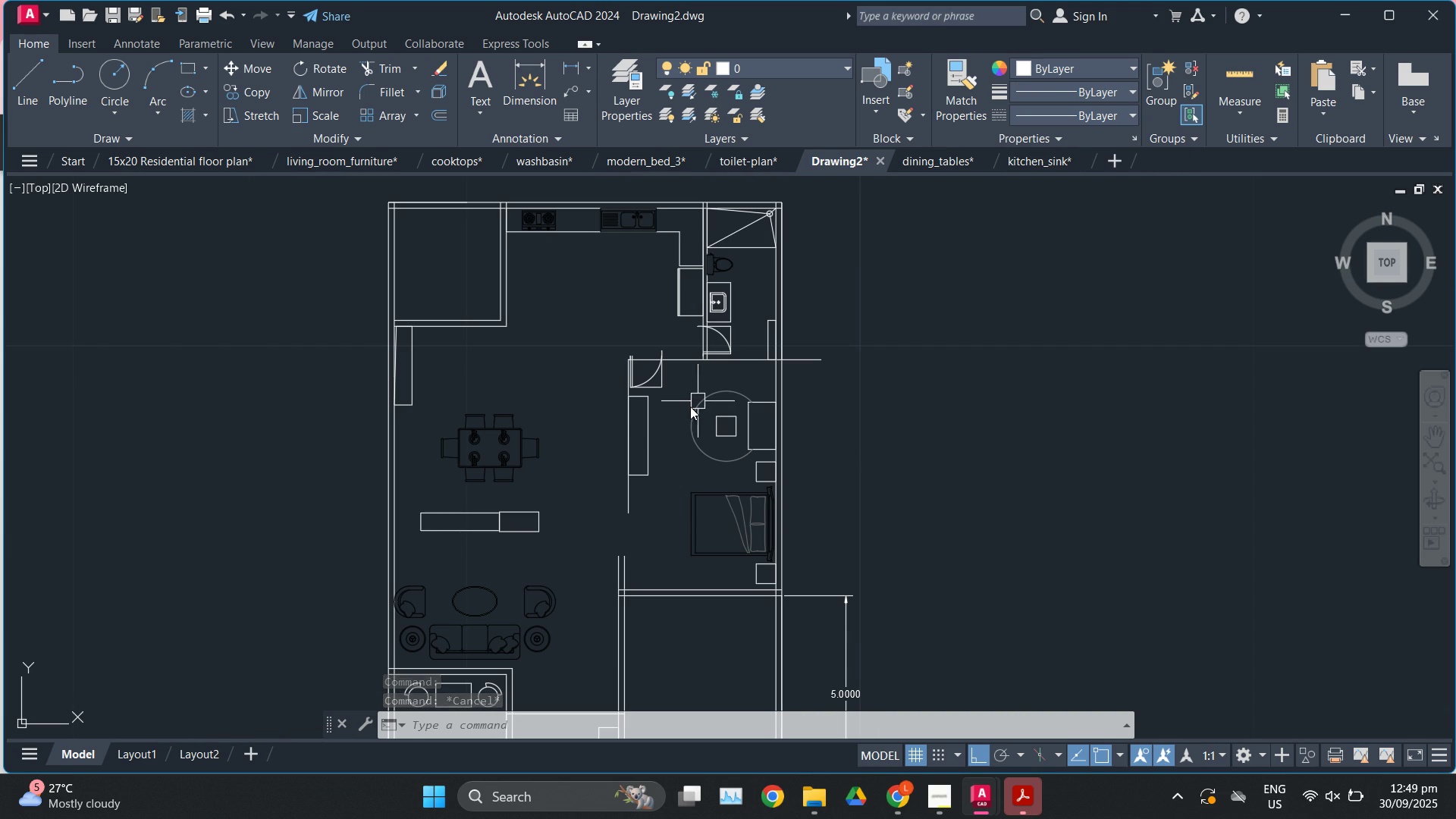 
scroll: coordinate [736, 355], scroll_direction: up, amount: 2.0
 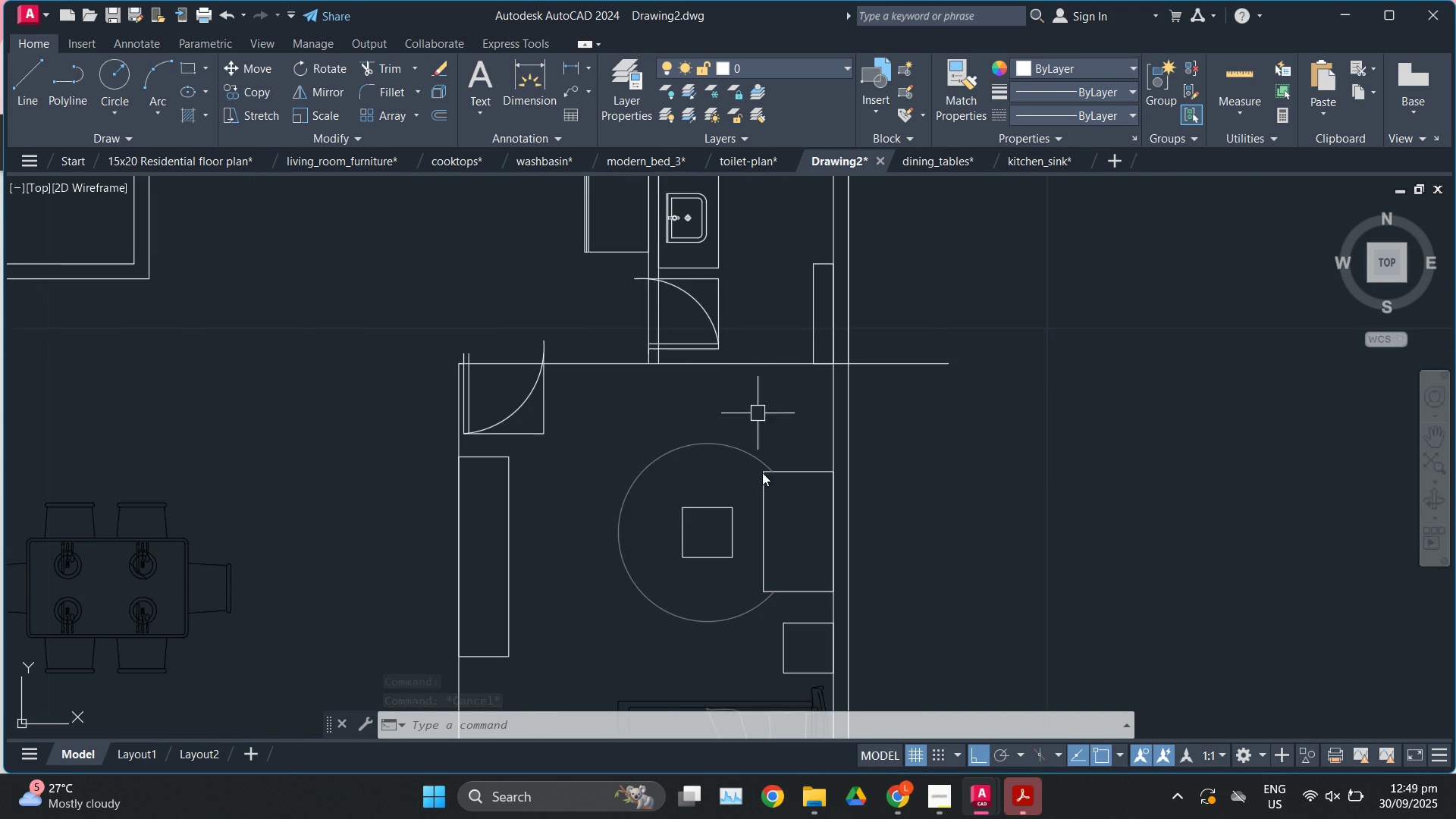 
scroll: coordinate [758, 510], scroll_direction: down, amount: 2.0
 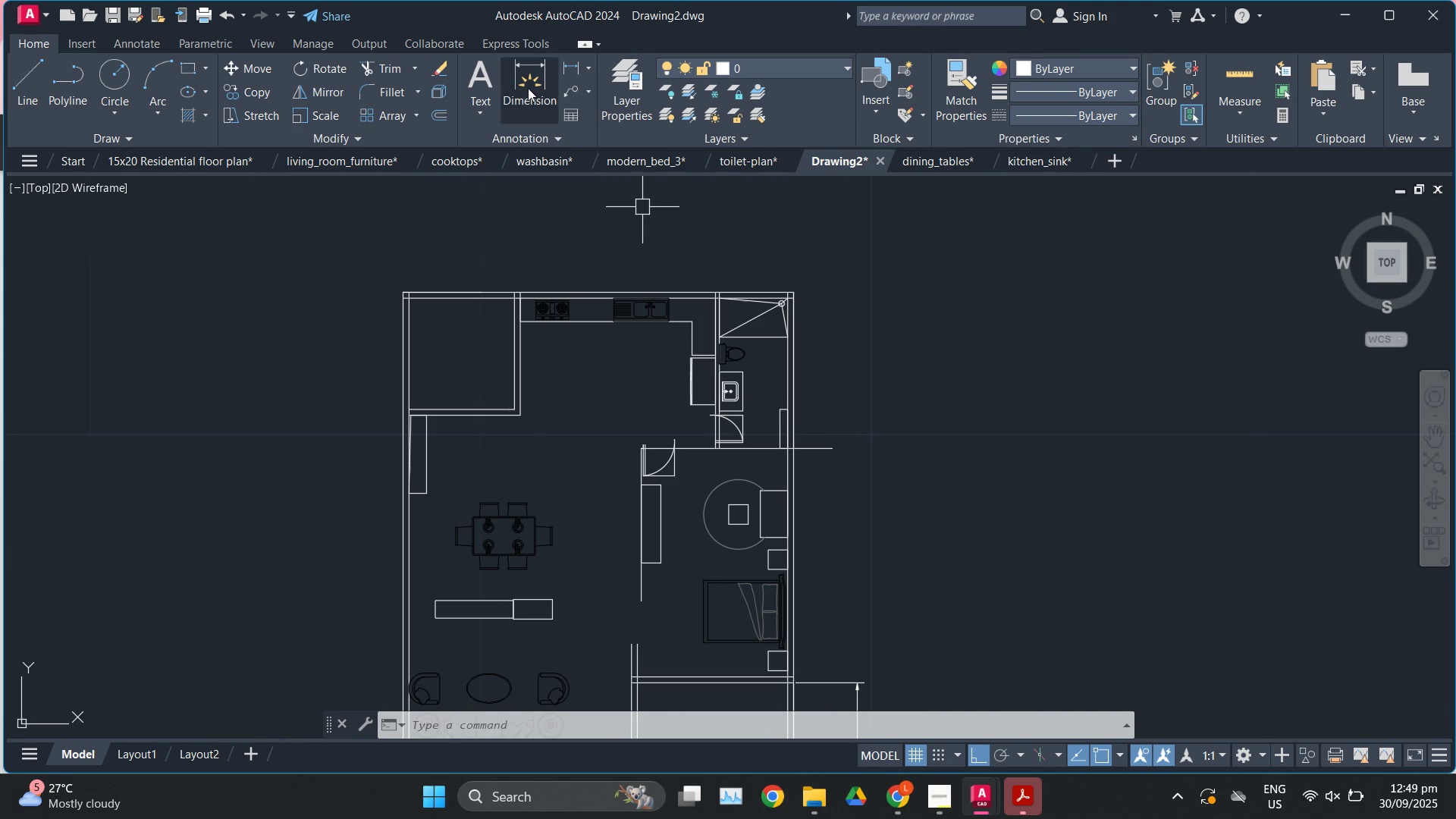 
left_click([527, 86])
 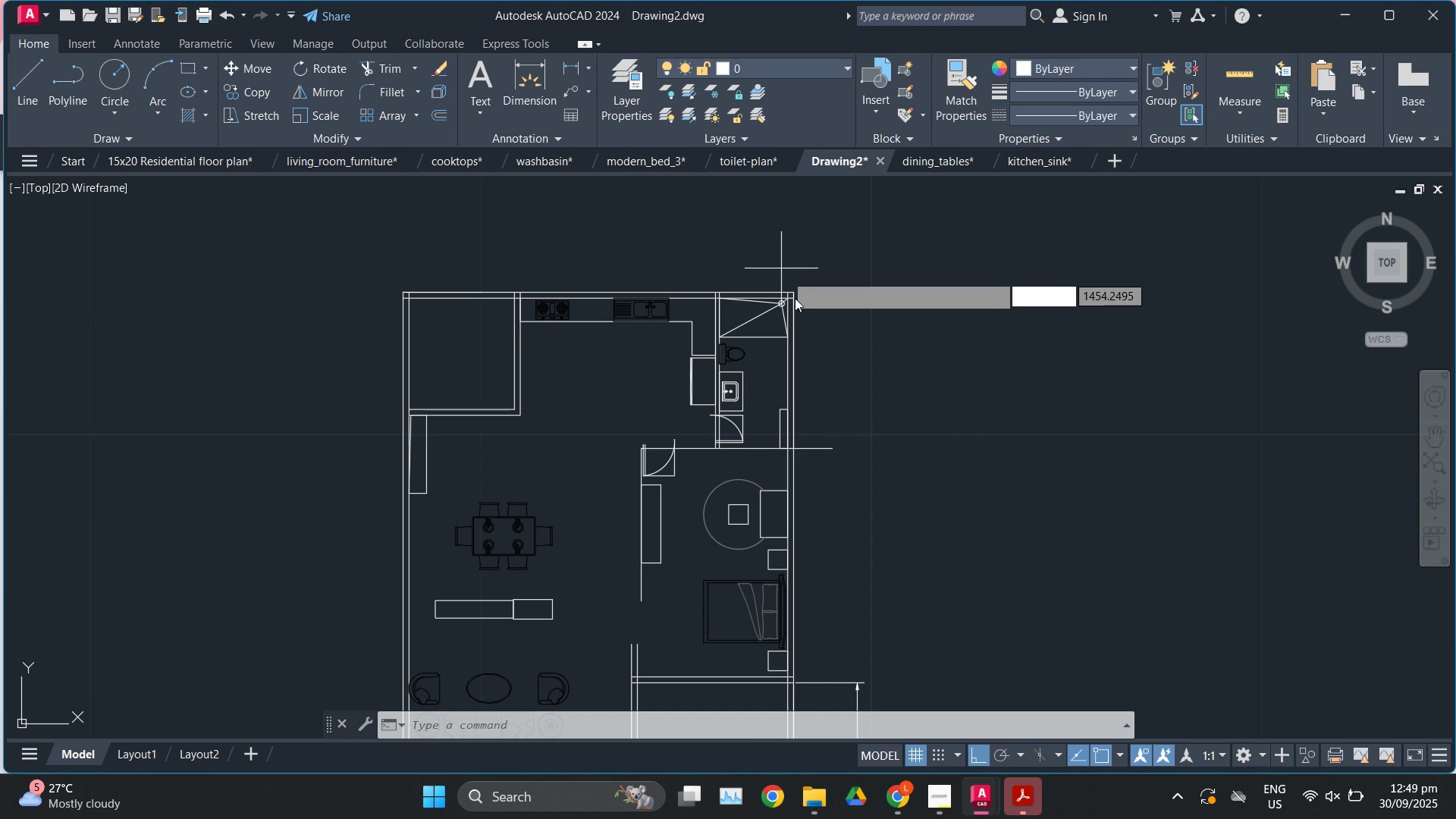 
scroll: coordinate [796, 299], scroll_direction: up, amount: 2.0
 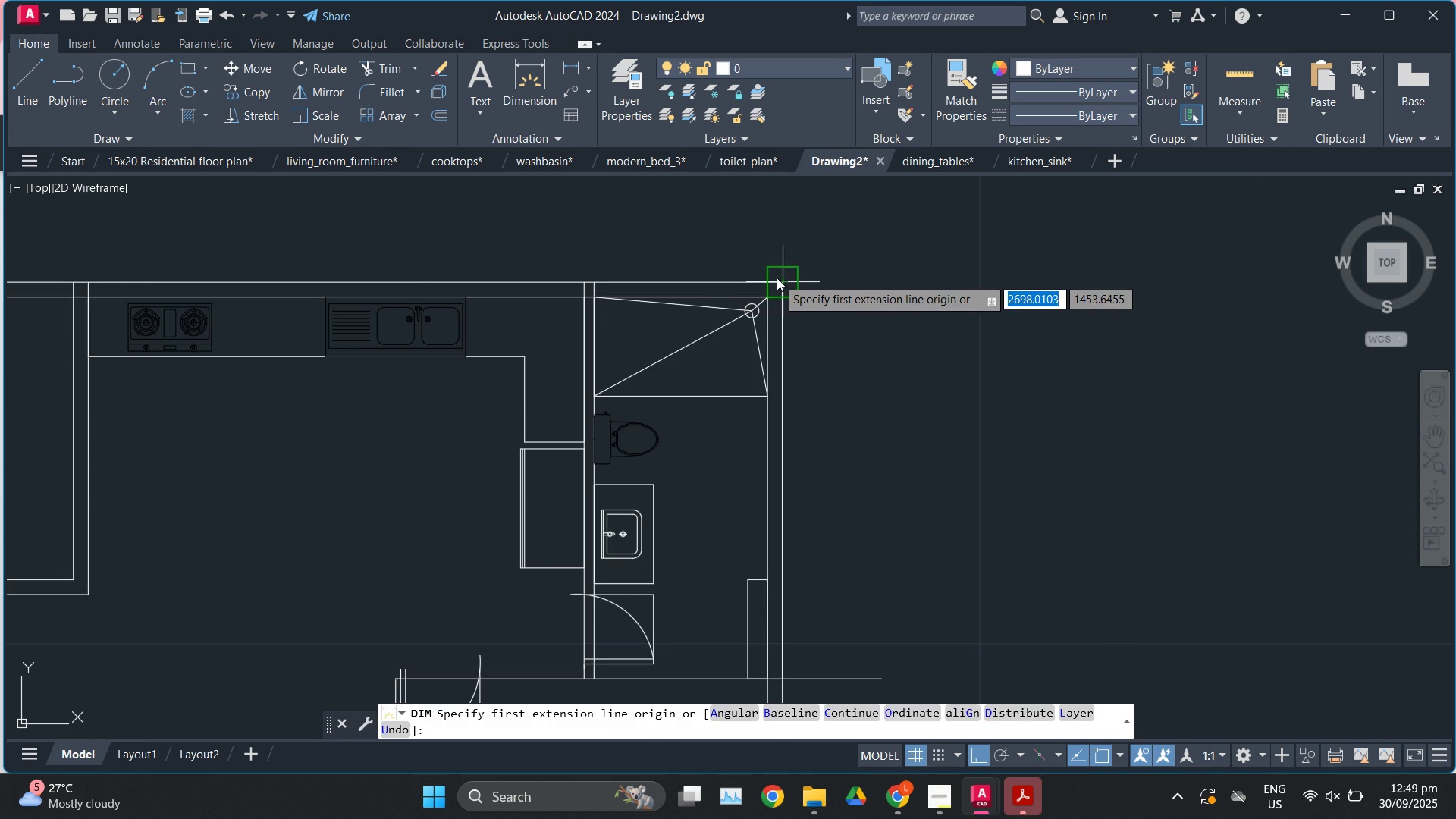 
left_click([777, 278])
 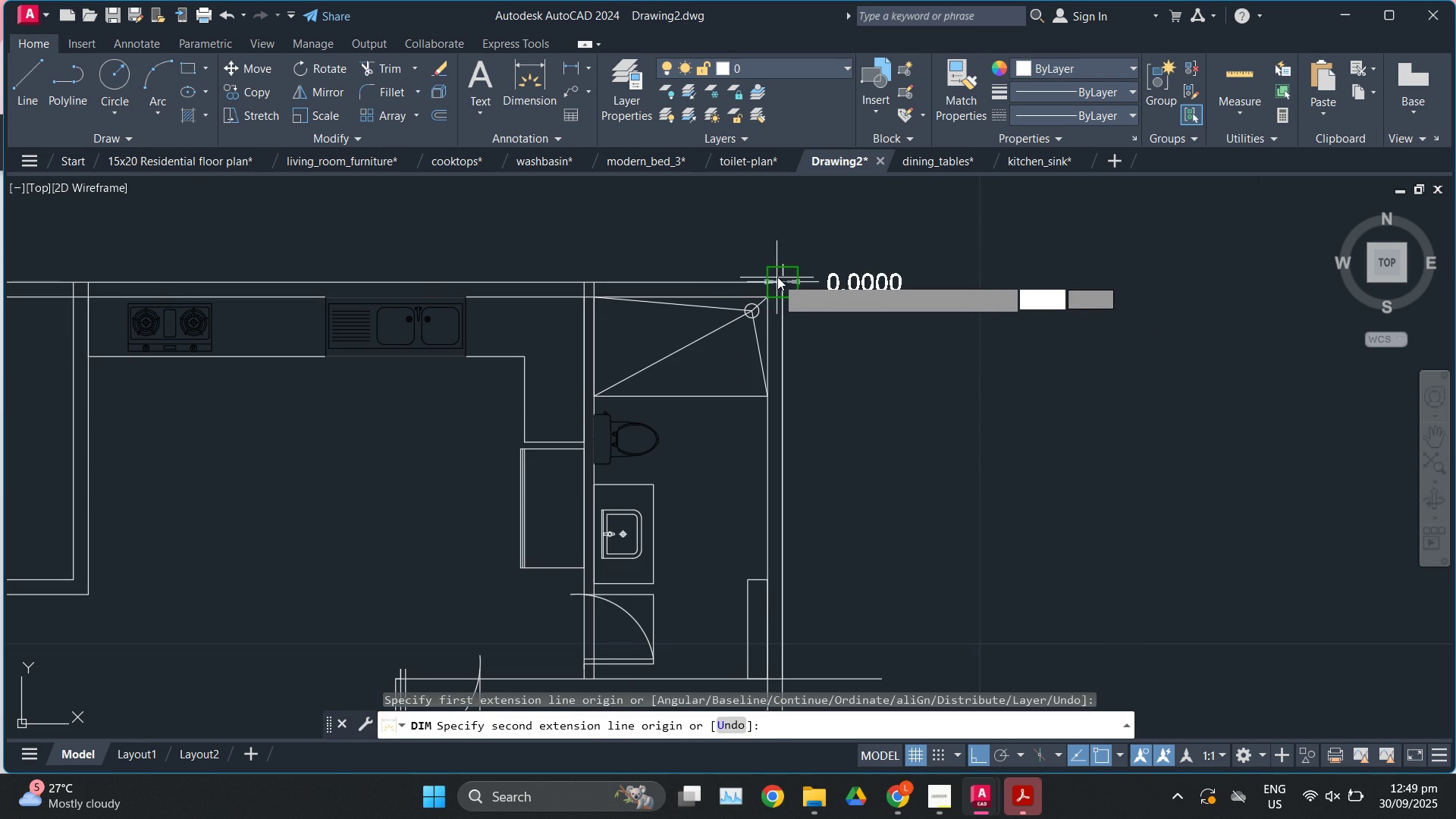 
scroll: coordinate [777, 277], scroll_direction: down, amount: 1.0
 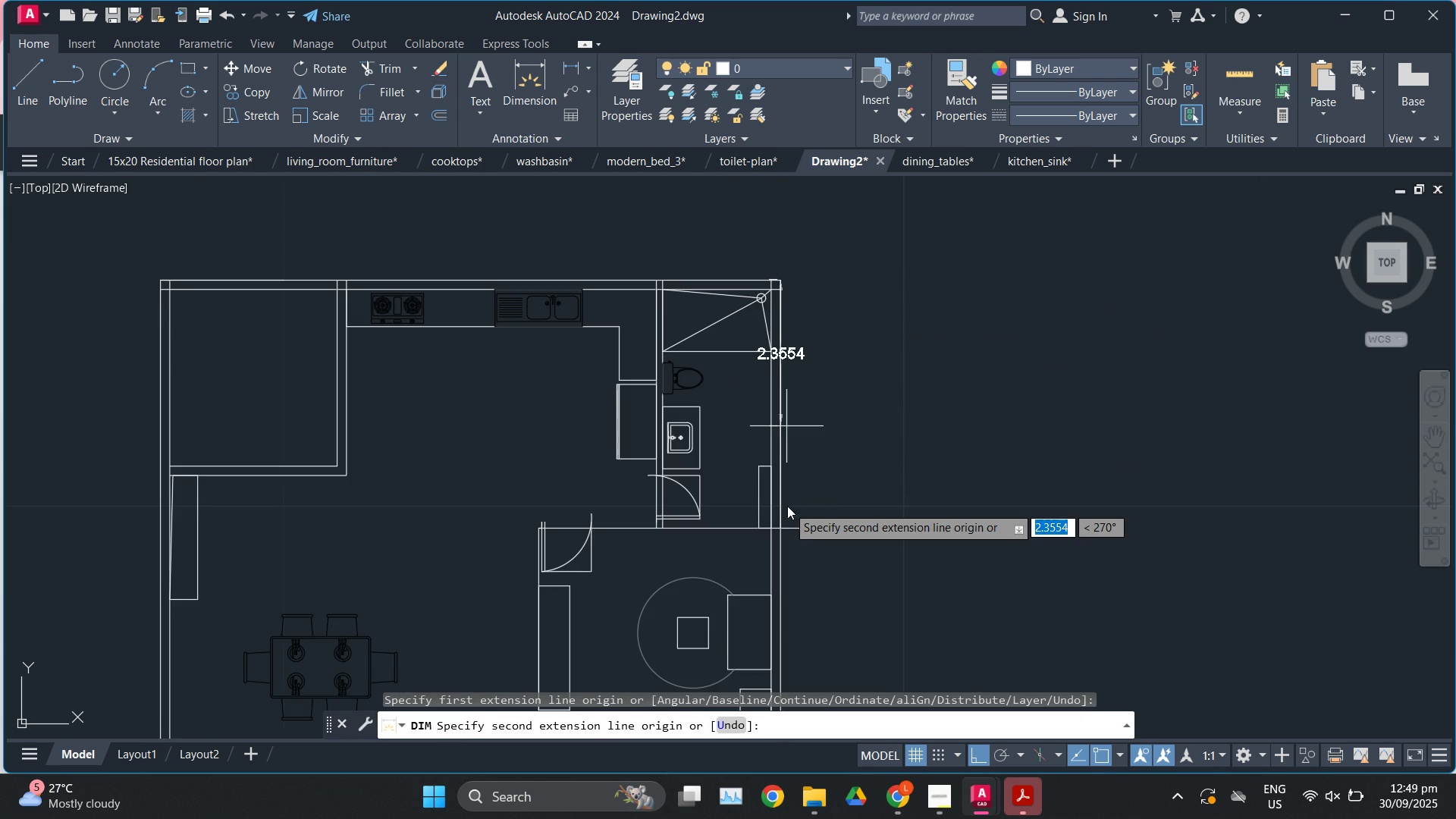 
scroll: coordinate [787, 509], scroll_direction: up, amount: 1.0
 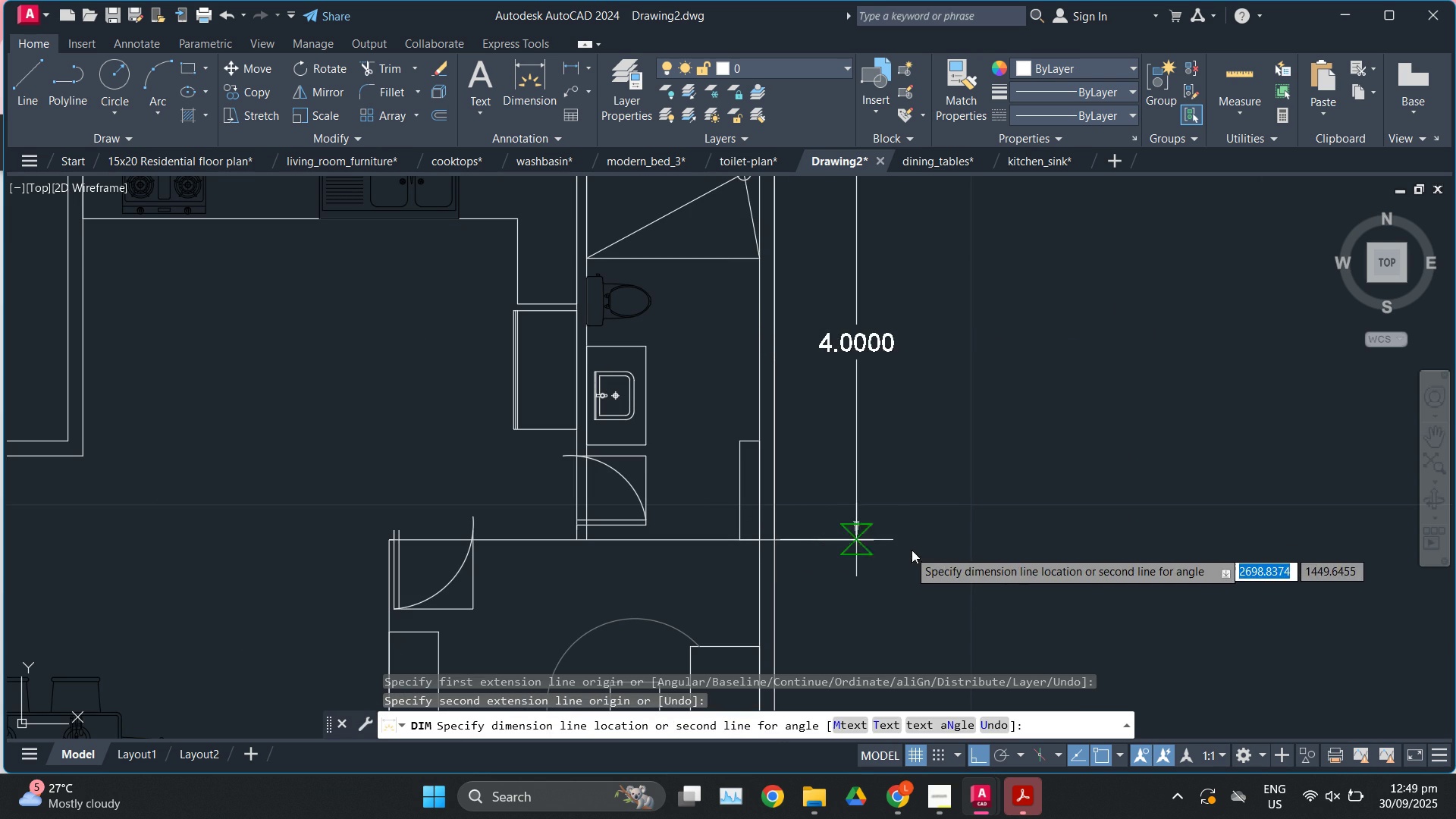 
key(Escape)
 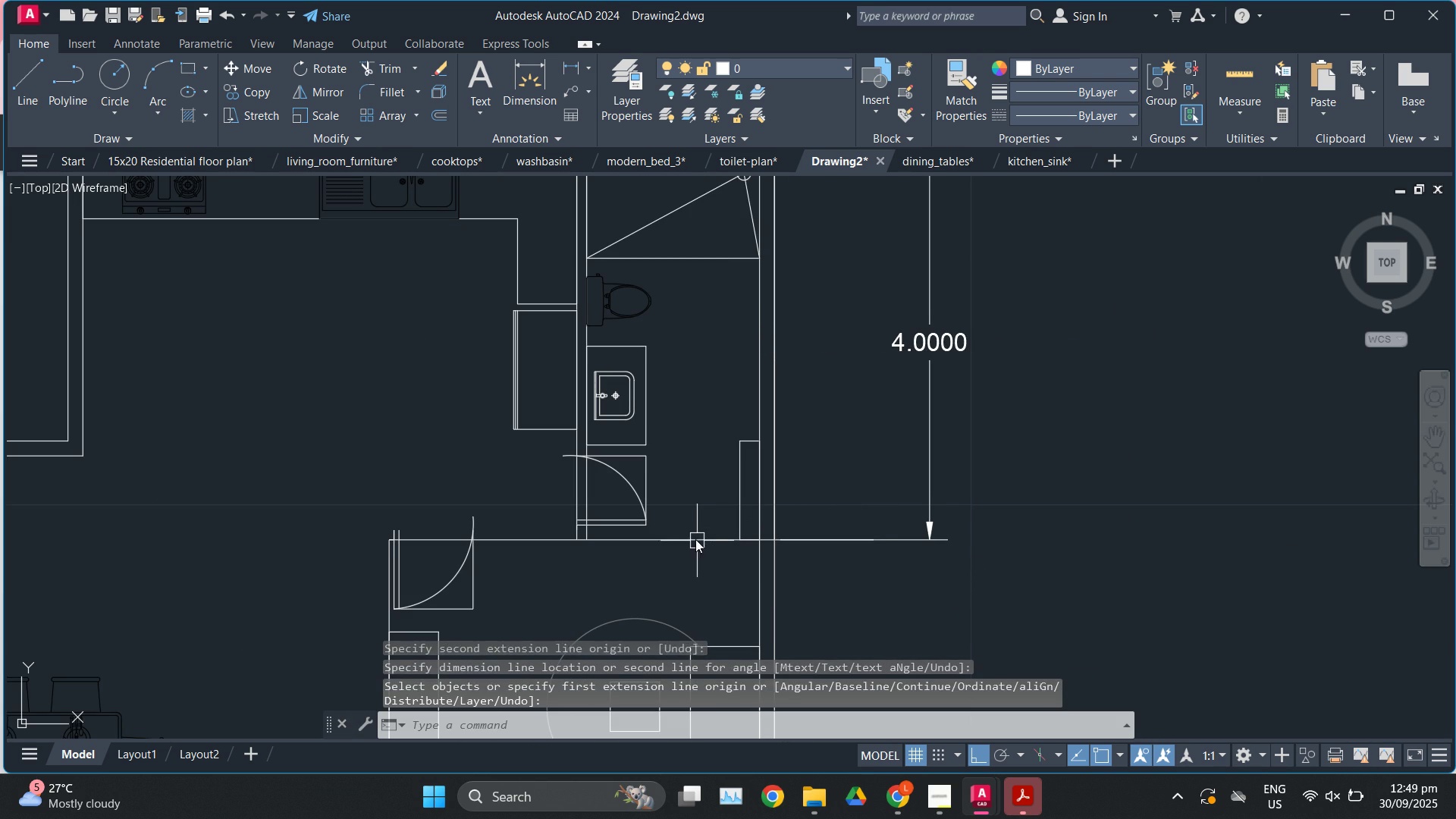 
left_click([695, 539])
 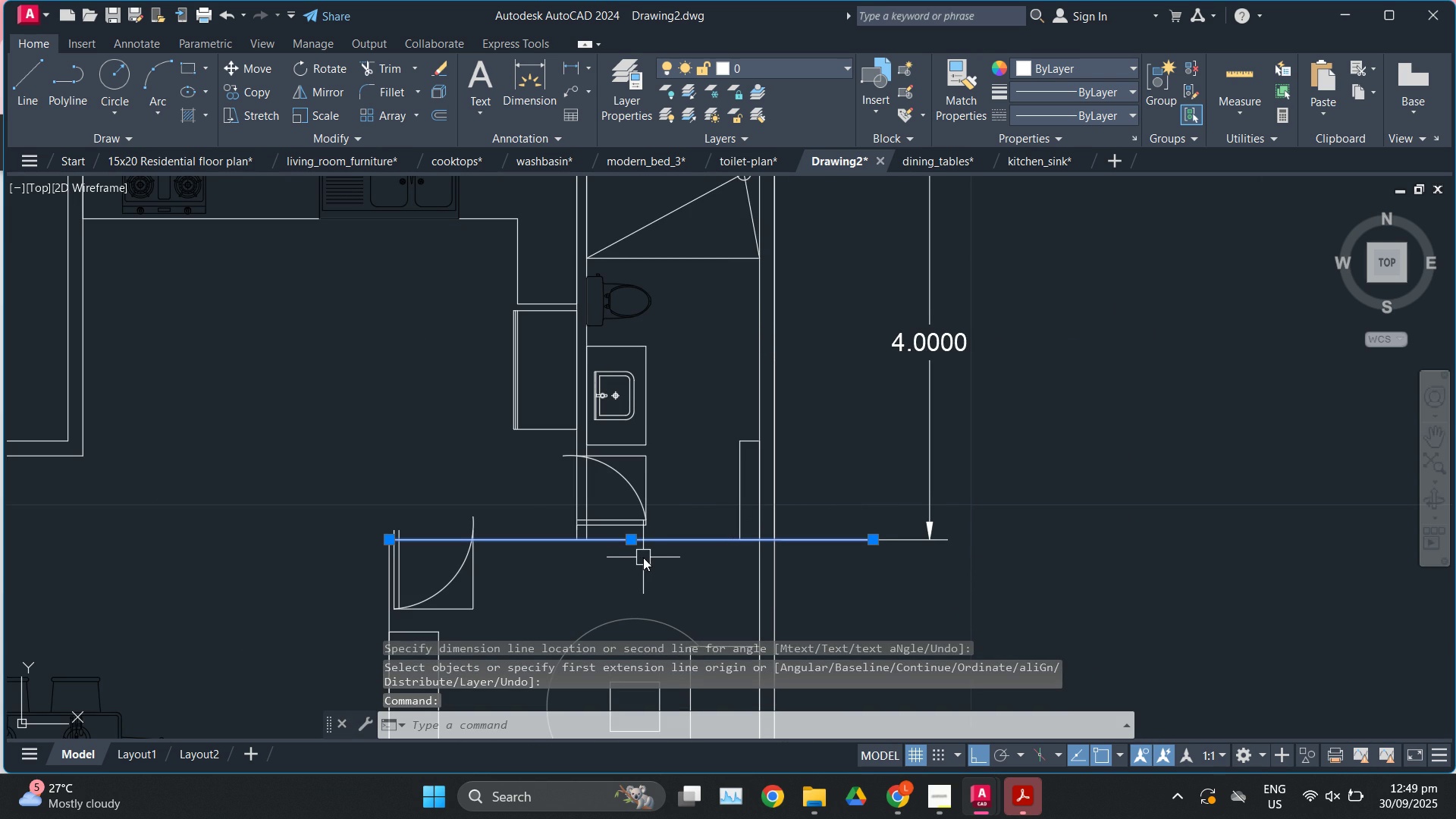 
key(O)
 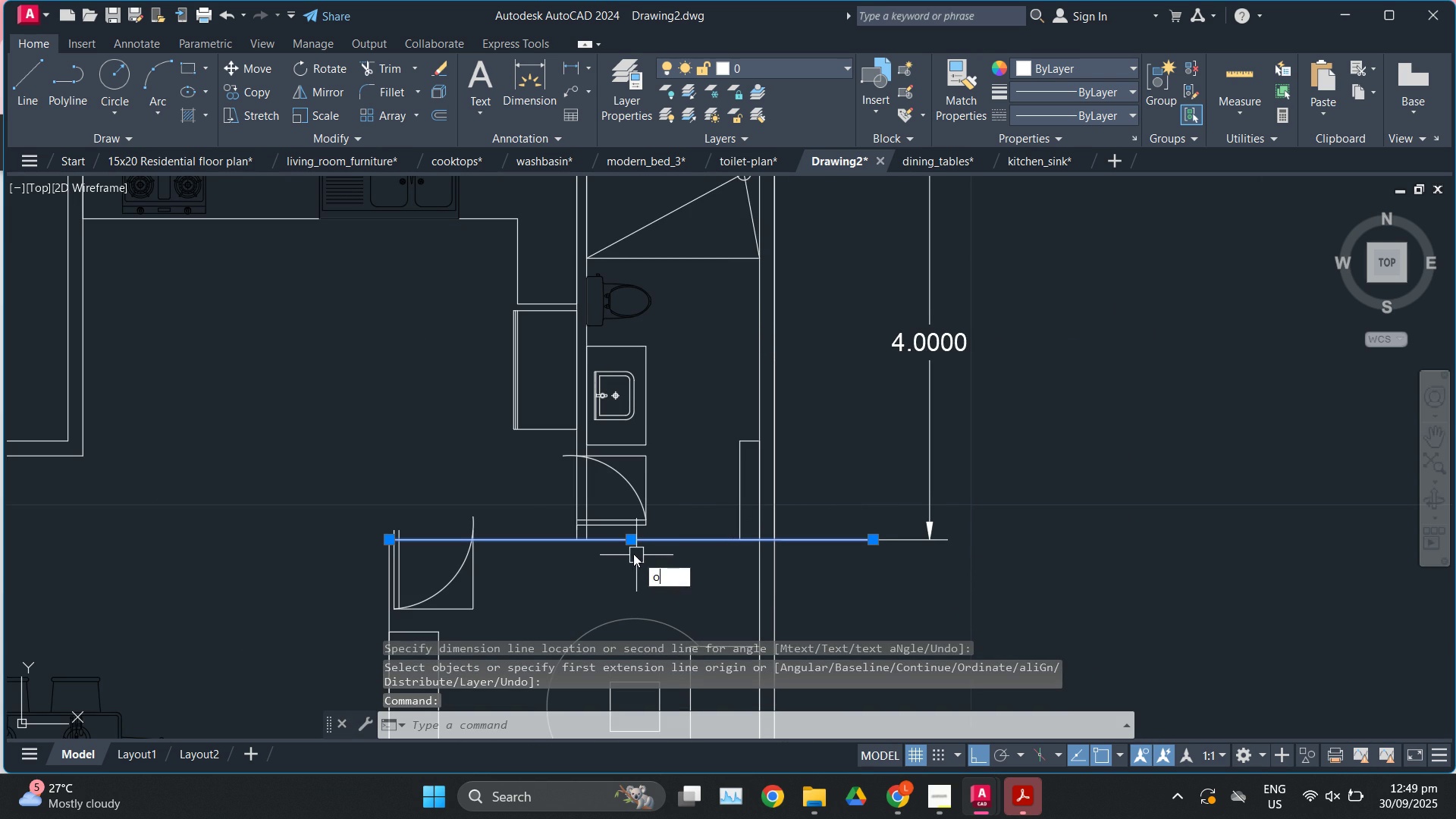 
key(Enter)
 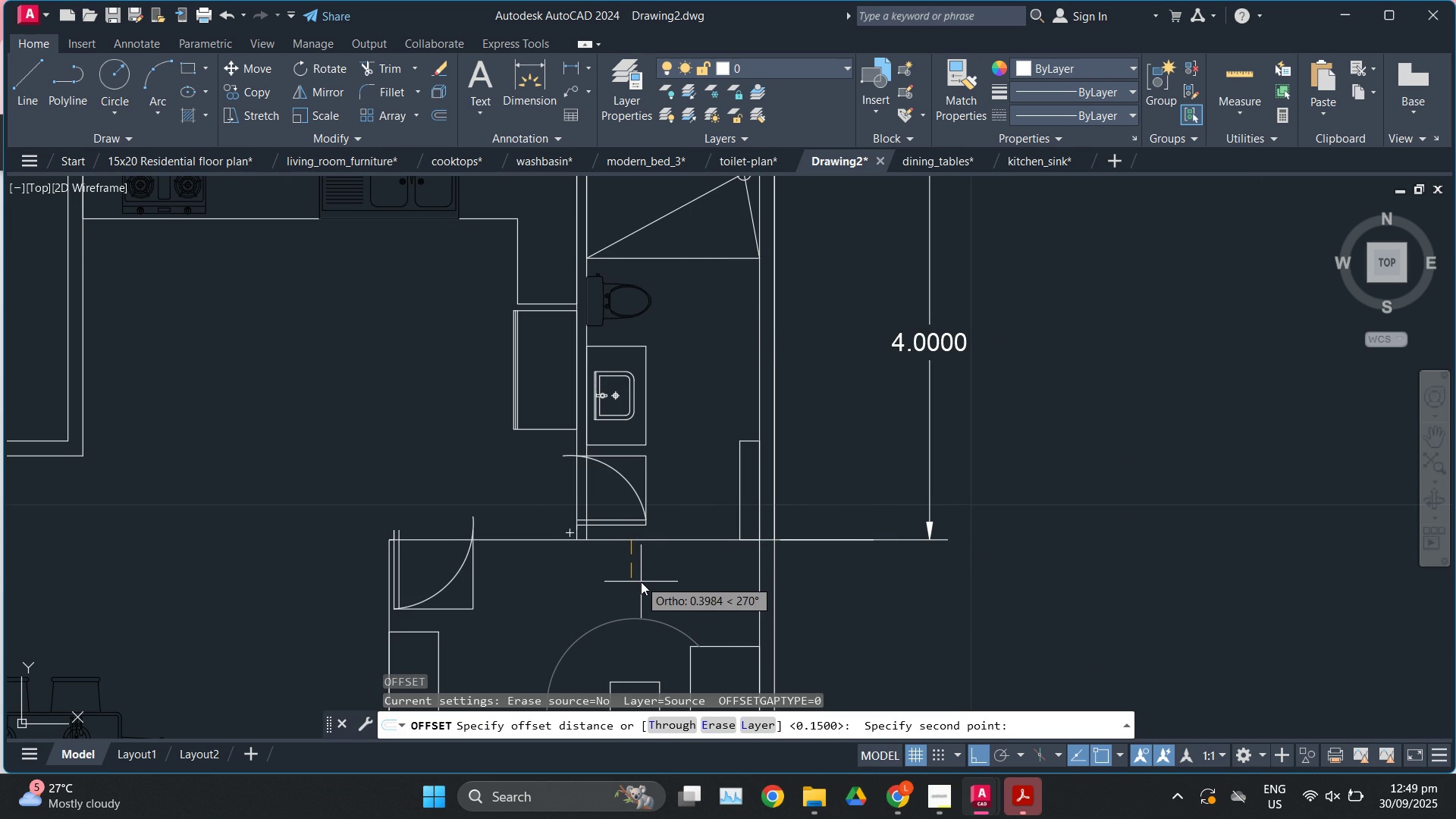 
key(Numpad0)
 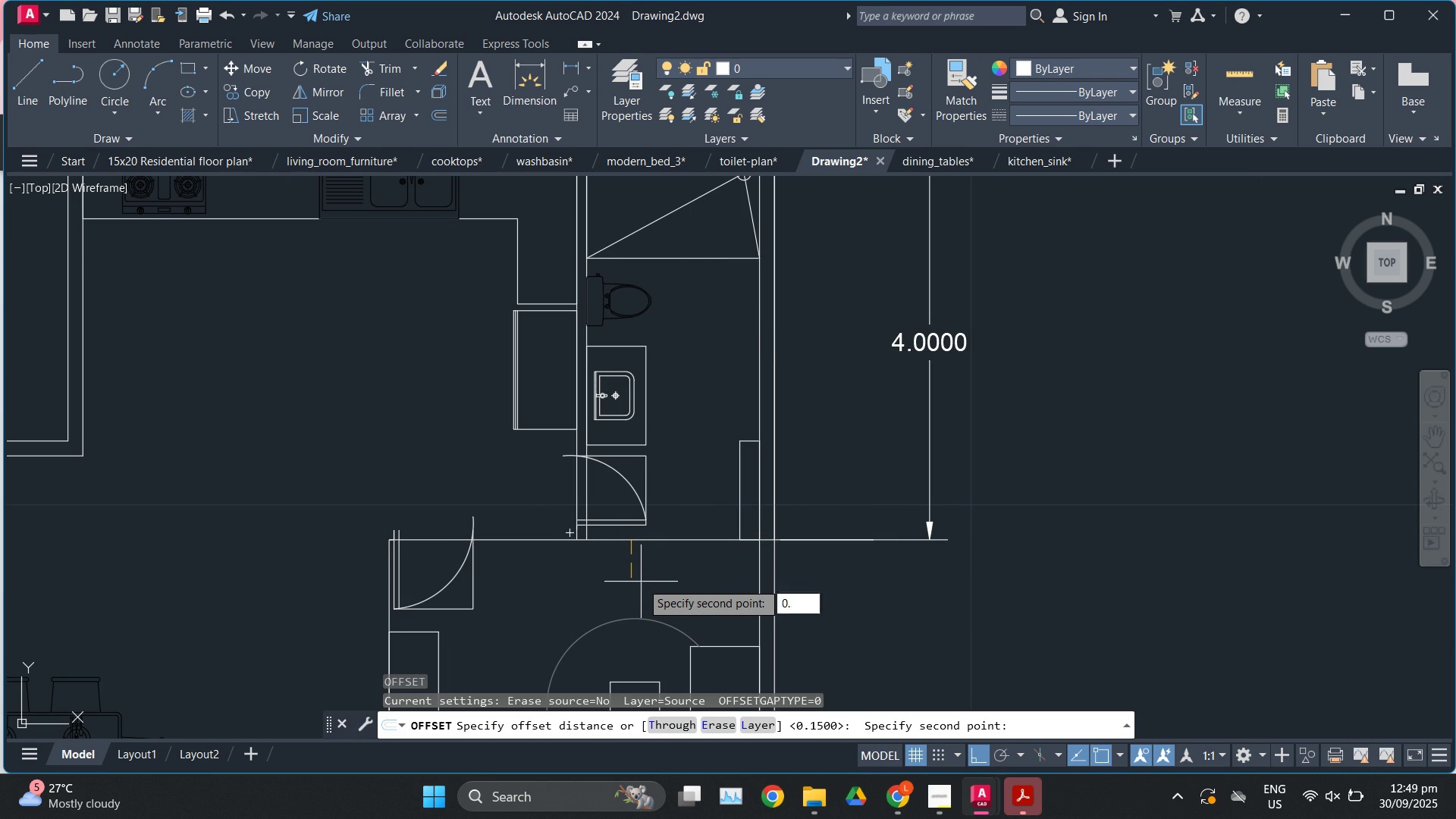 
key(NumpadDecimal)